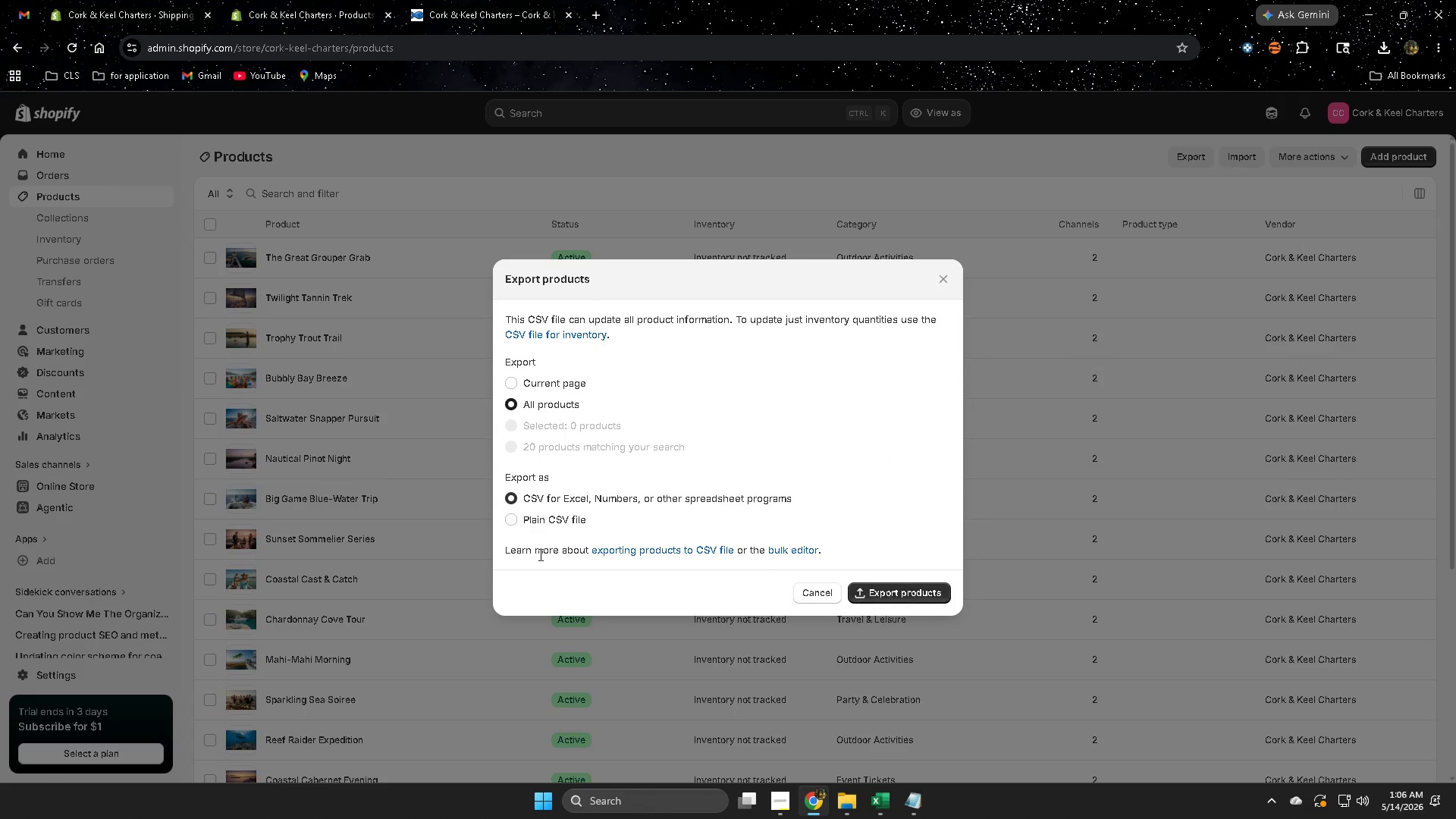 
wait(7.67)
 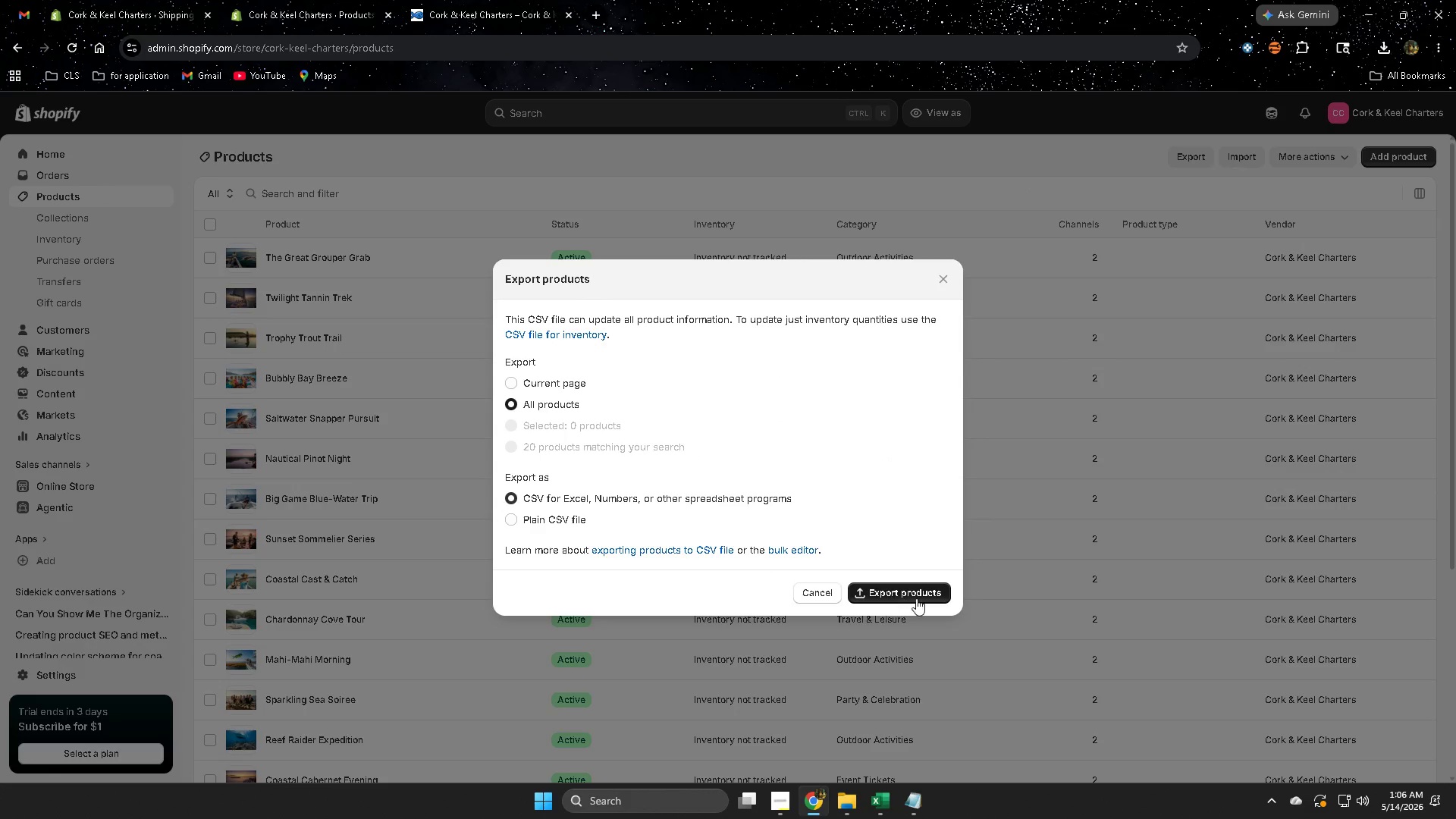 
left_click([511, 520])
 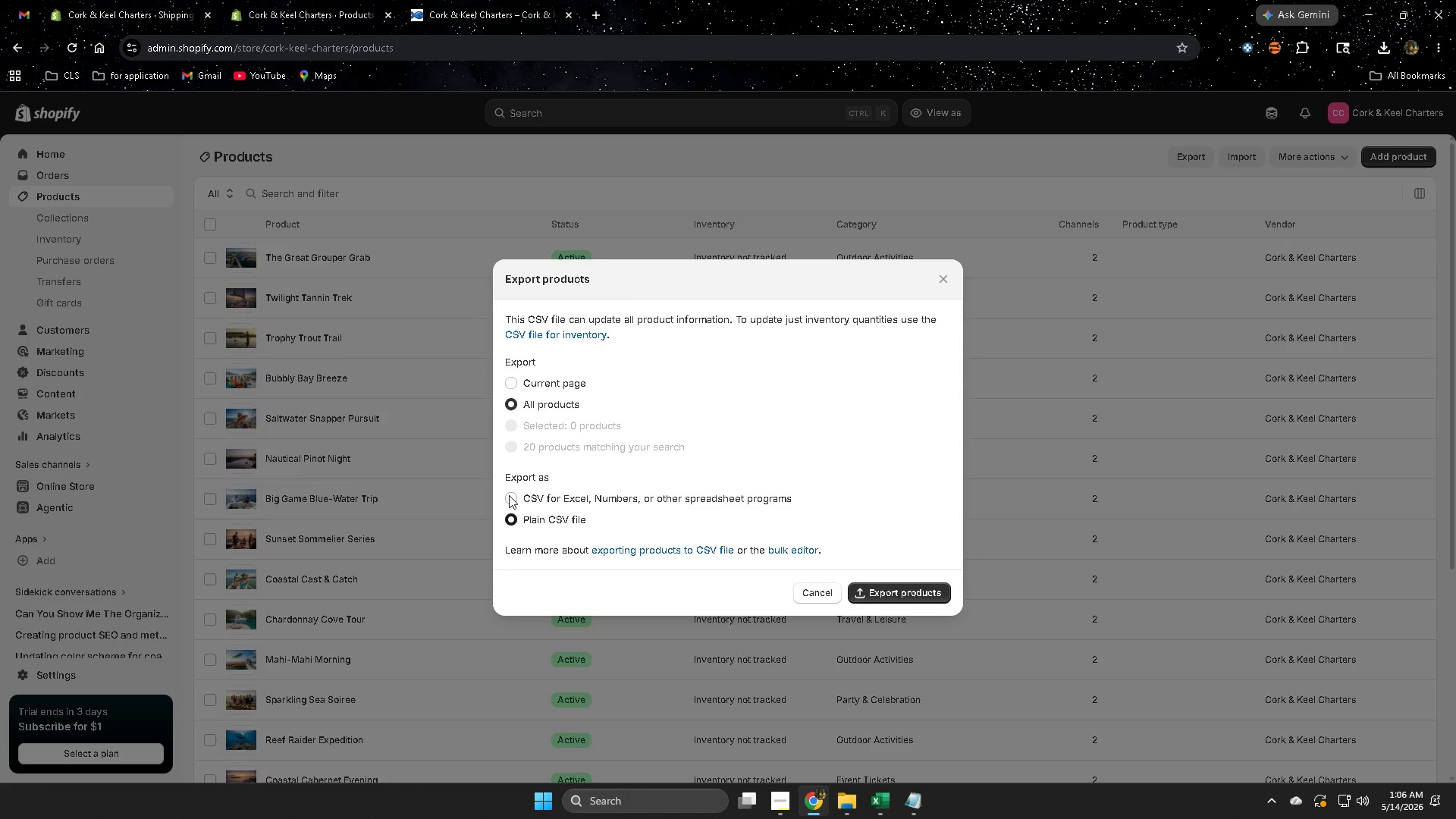 
left_click([509, 495])
 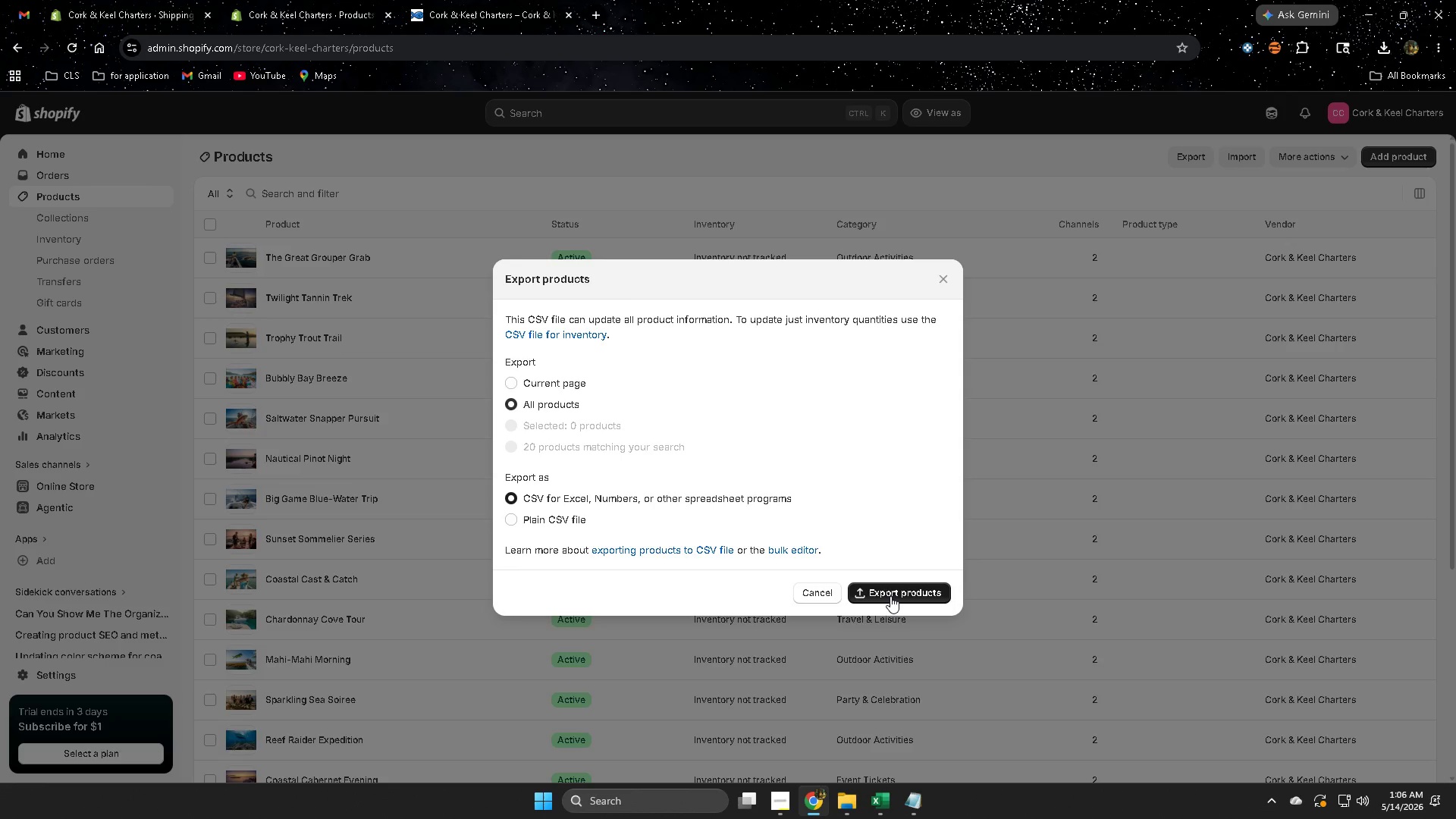 
left_click([890, 596])
 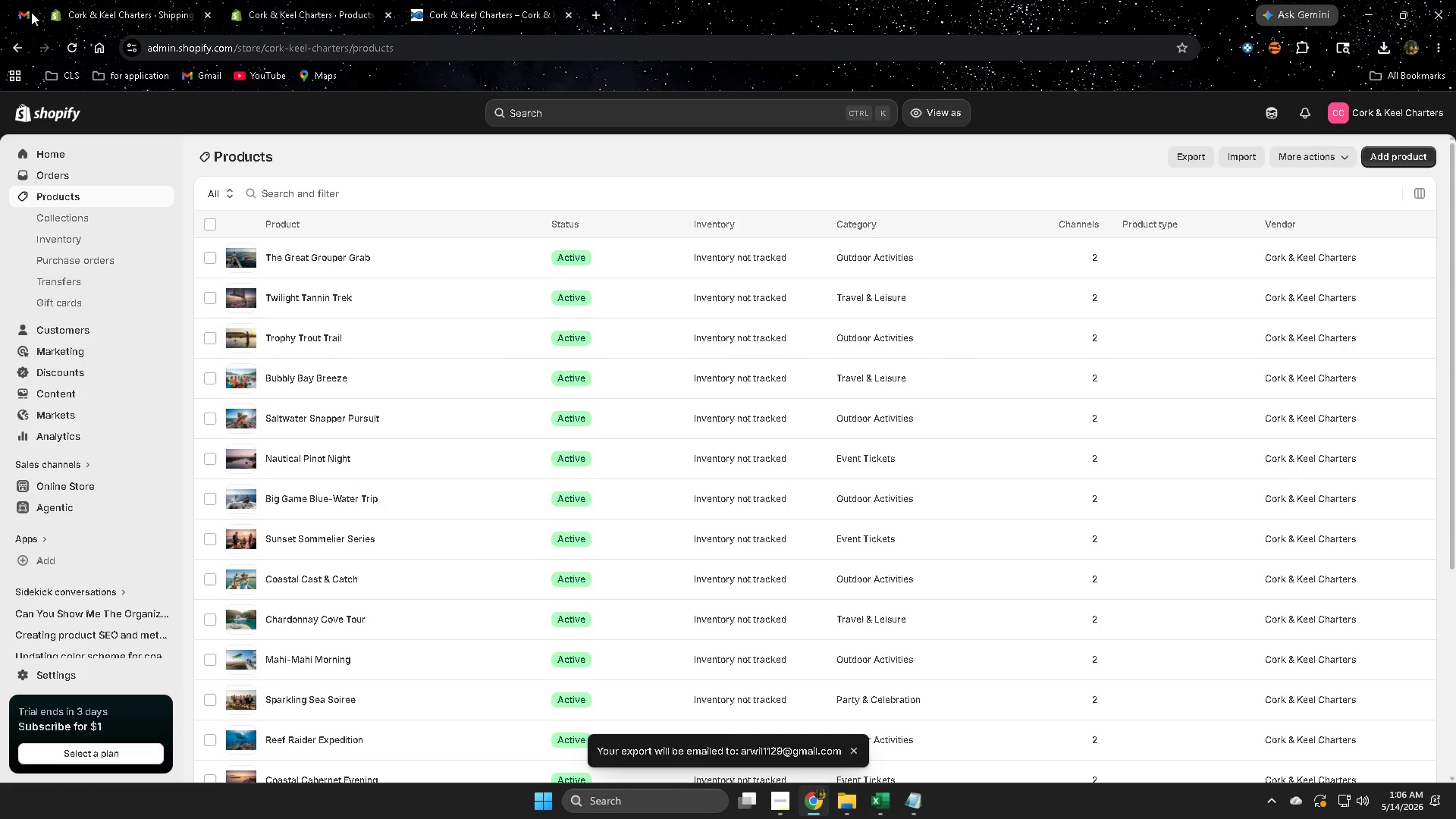 
left_click([25, 21])
 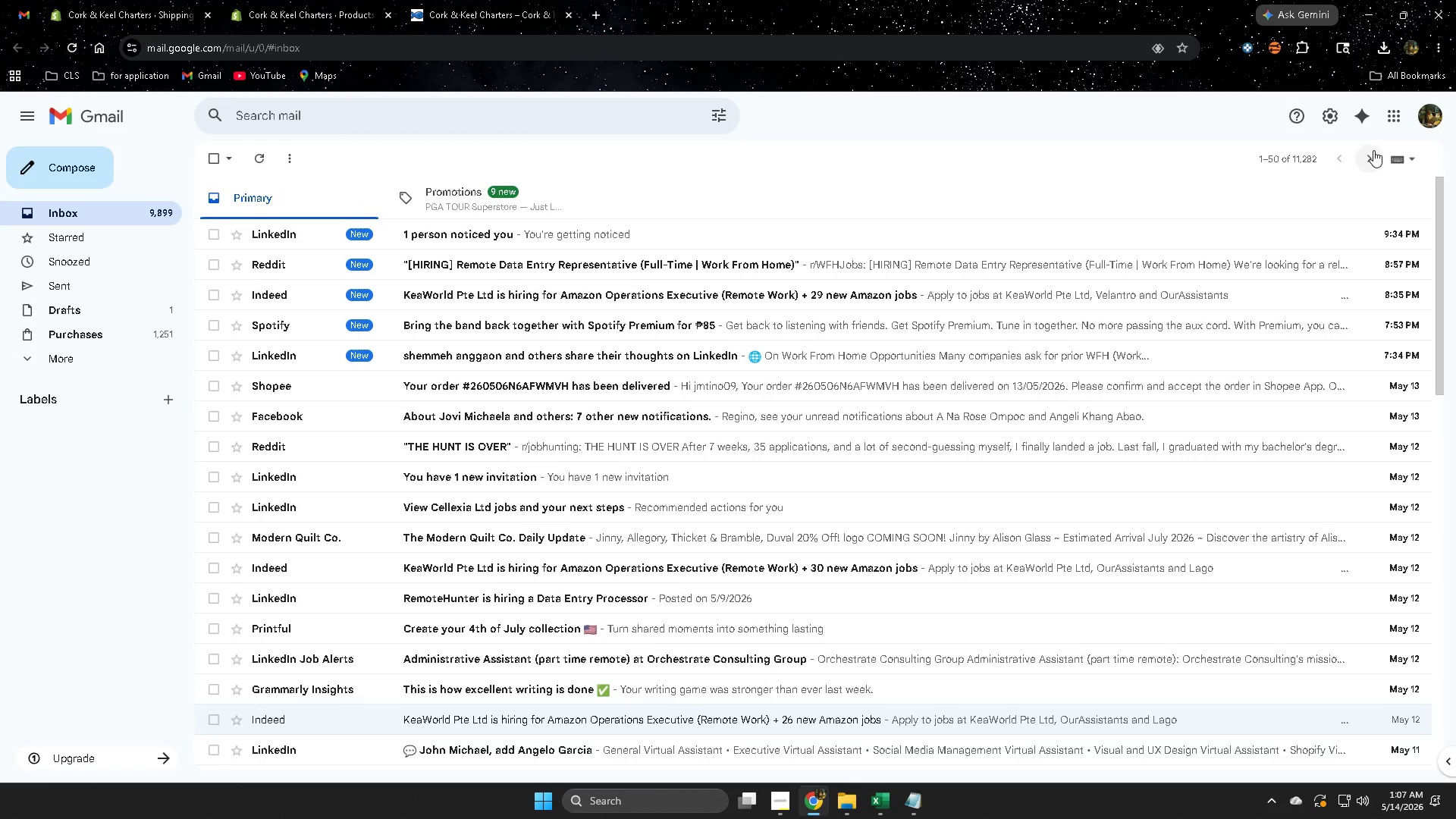 
left_click([1436, 118])
 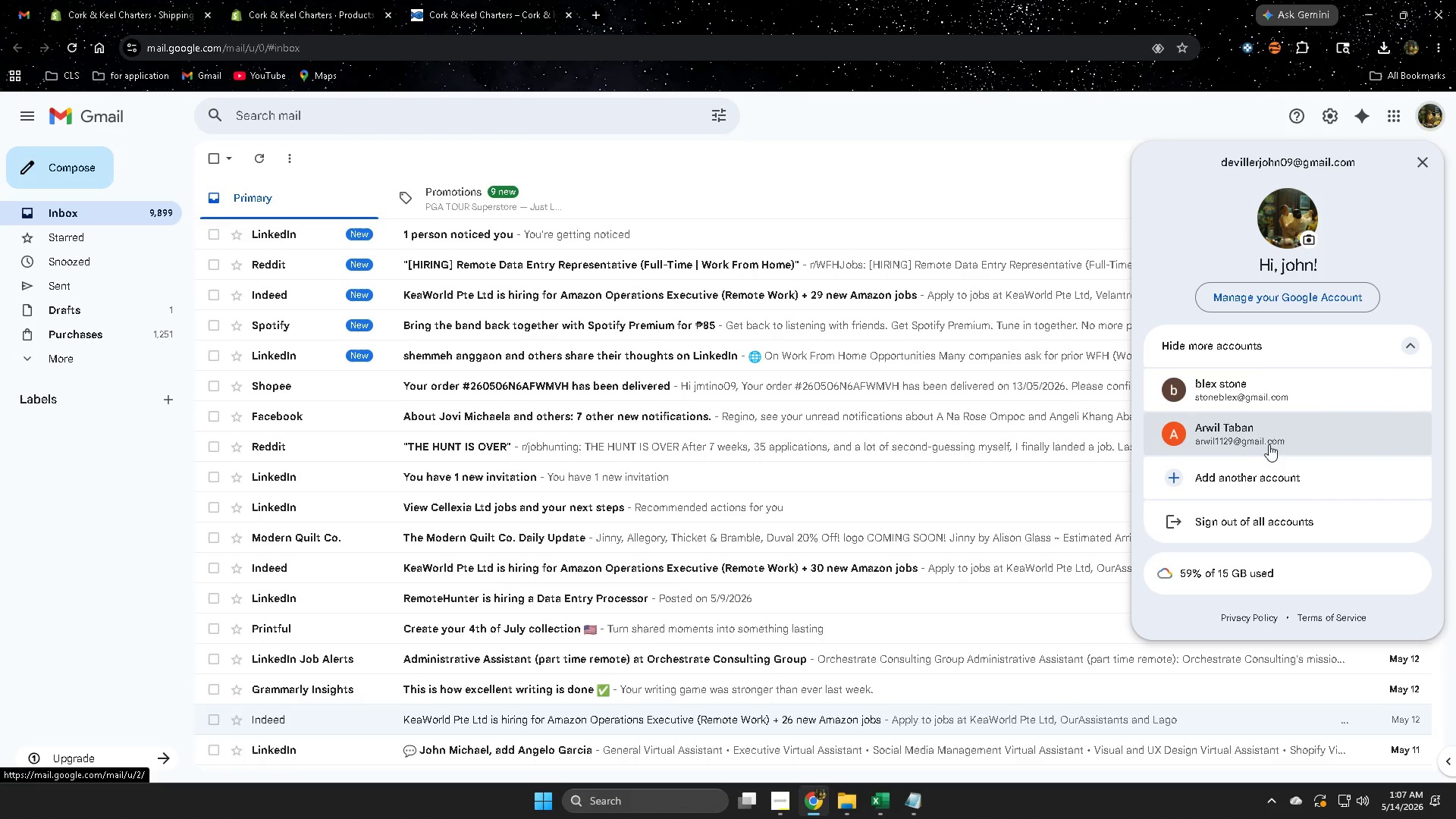 
left_click([1250, 436])
 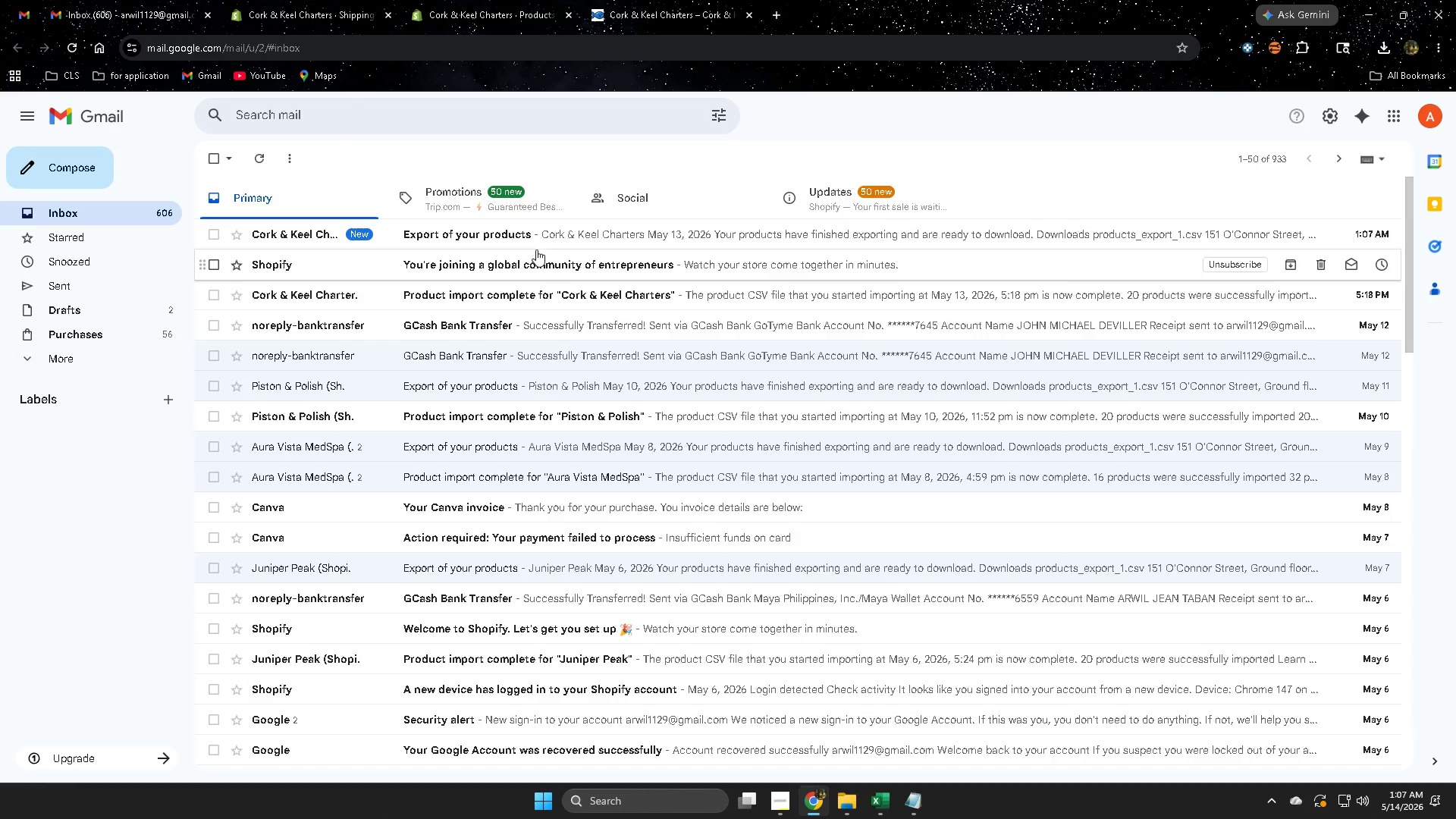 
left_click([469, 234])
 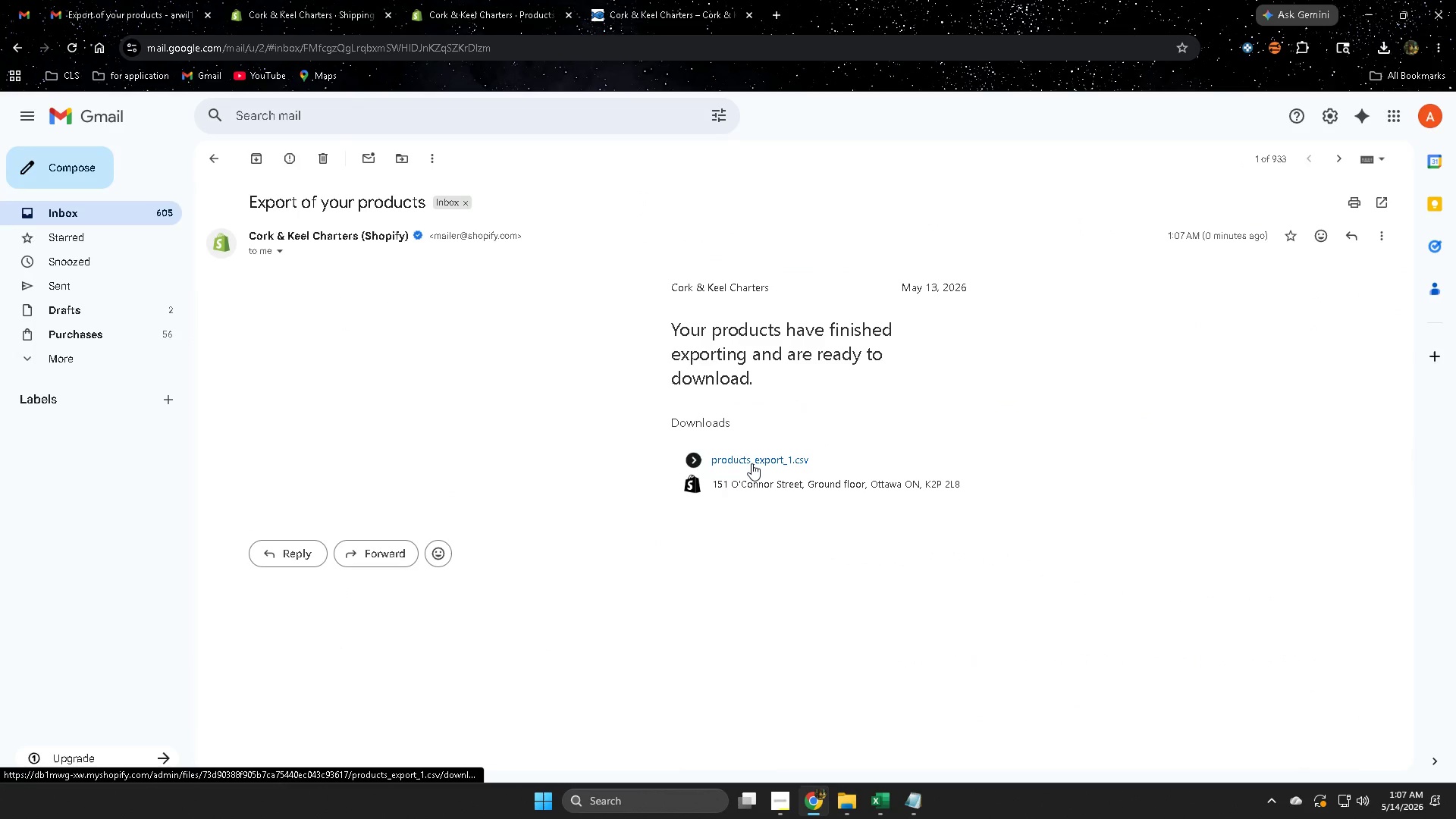 
left_click([752, 463])
 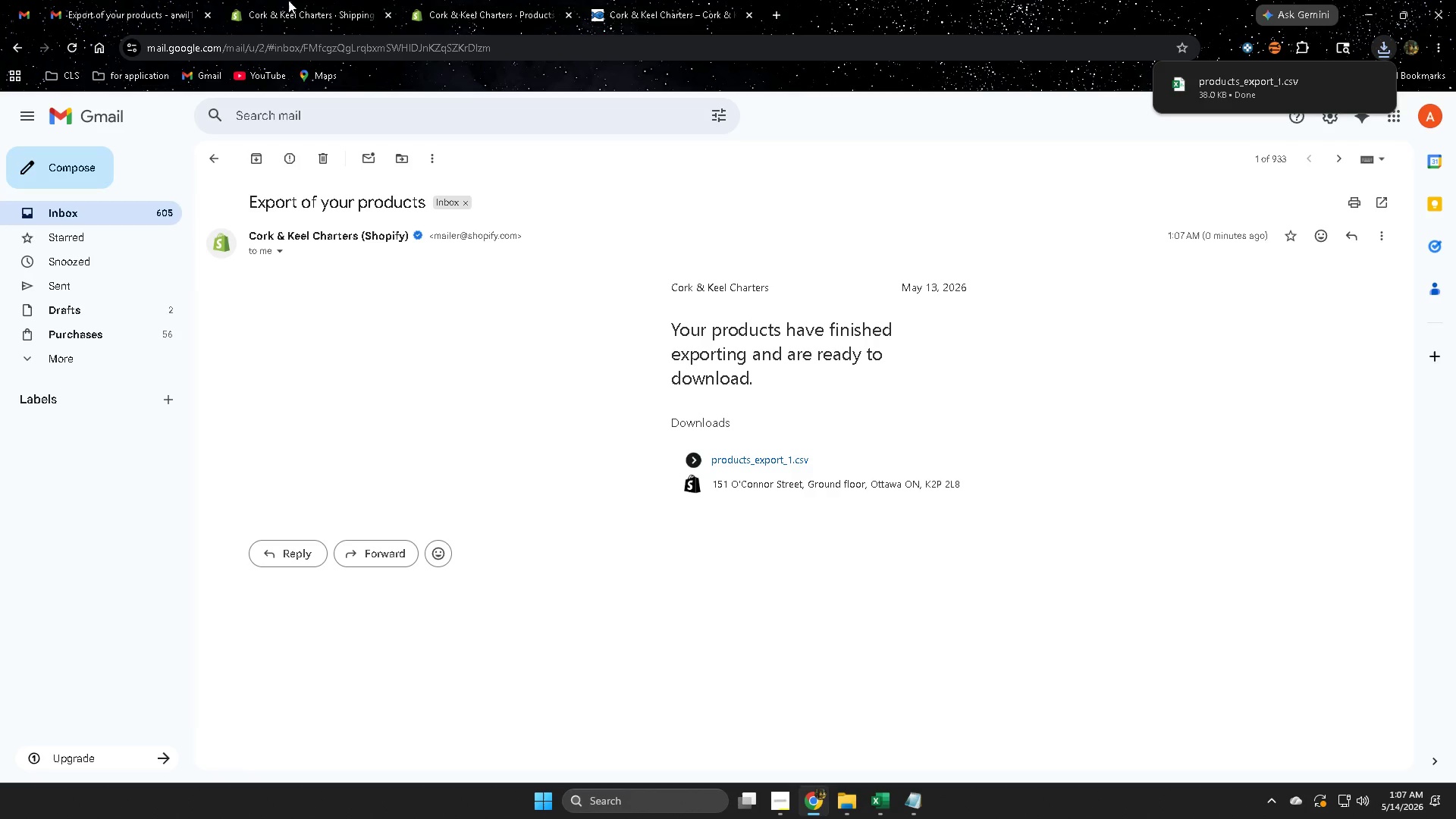 
left_click([287, 0])
 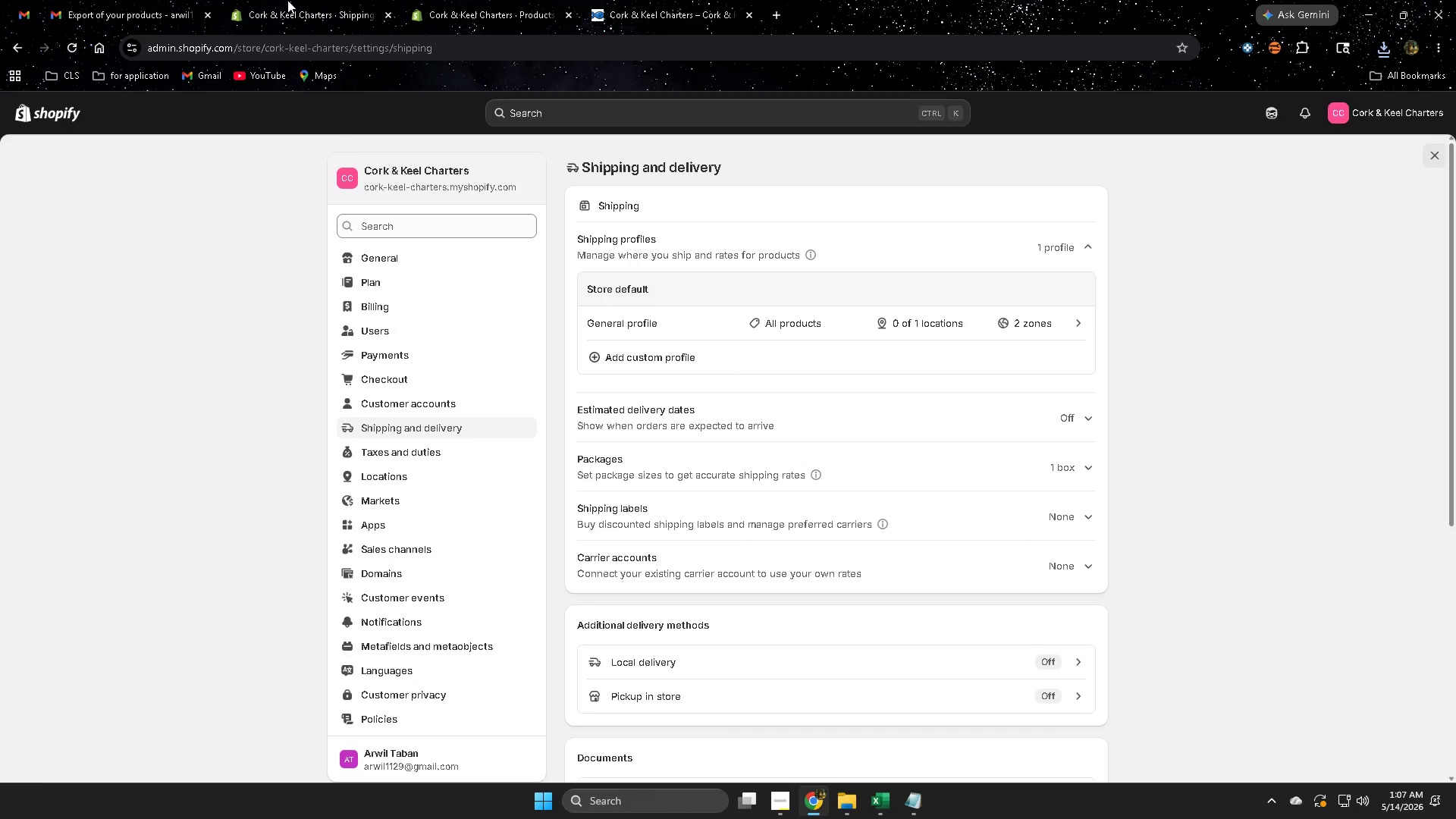 
hold_key(key=ControlLeft, duration=0.42)
 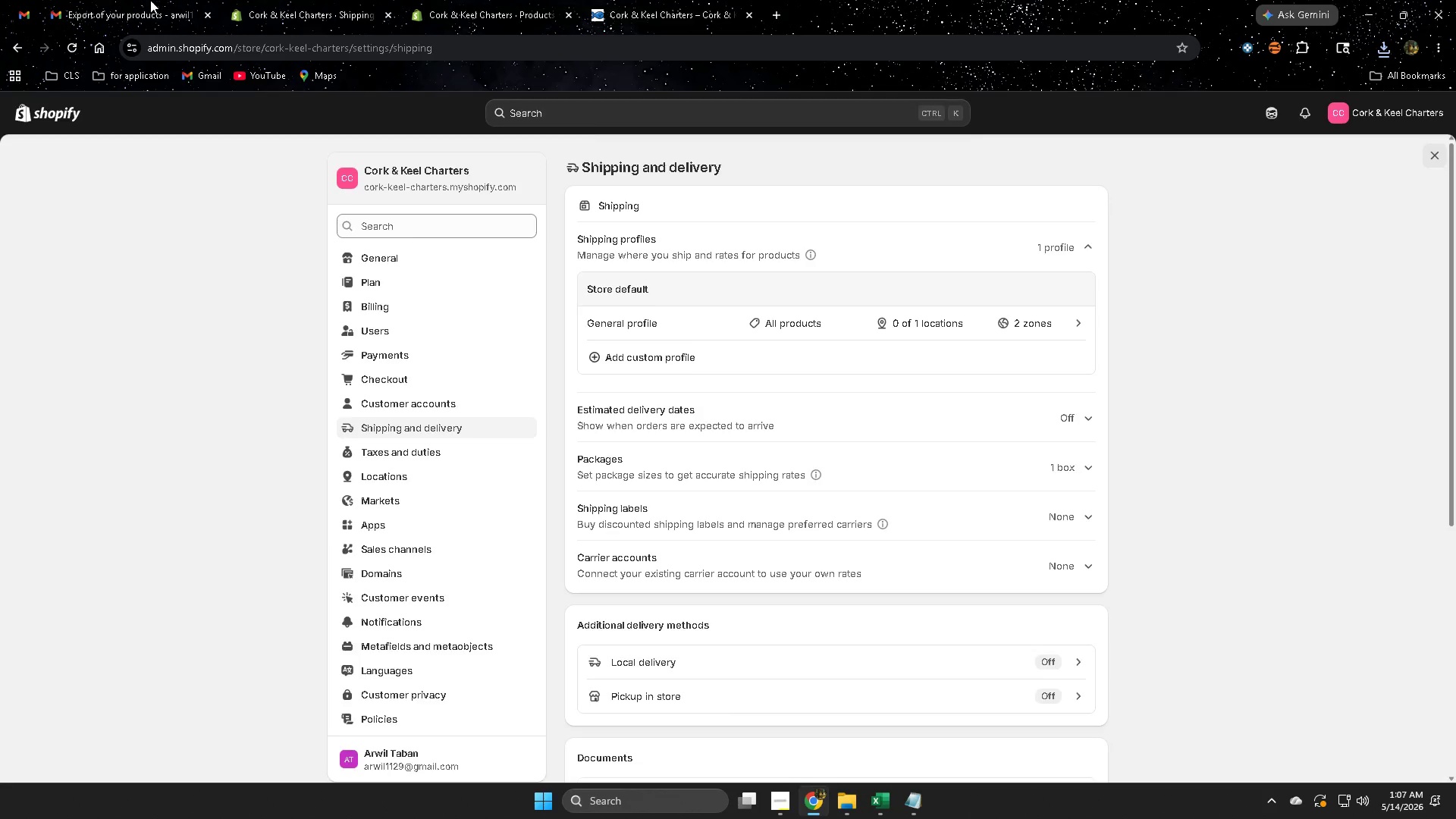 
left_click([150, 0])
 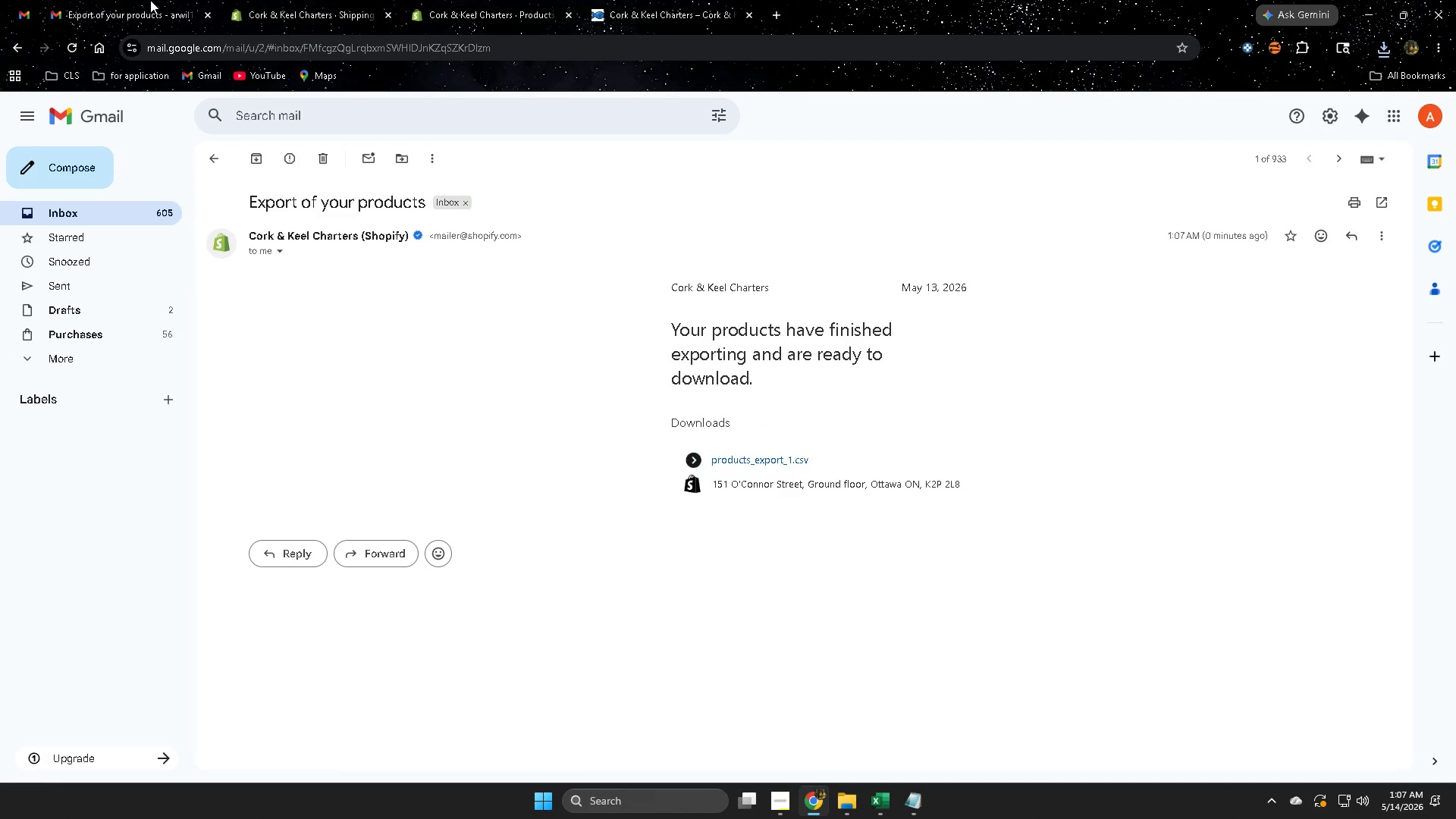 
key(Control+ControlLeft)
 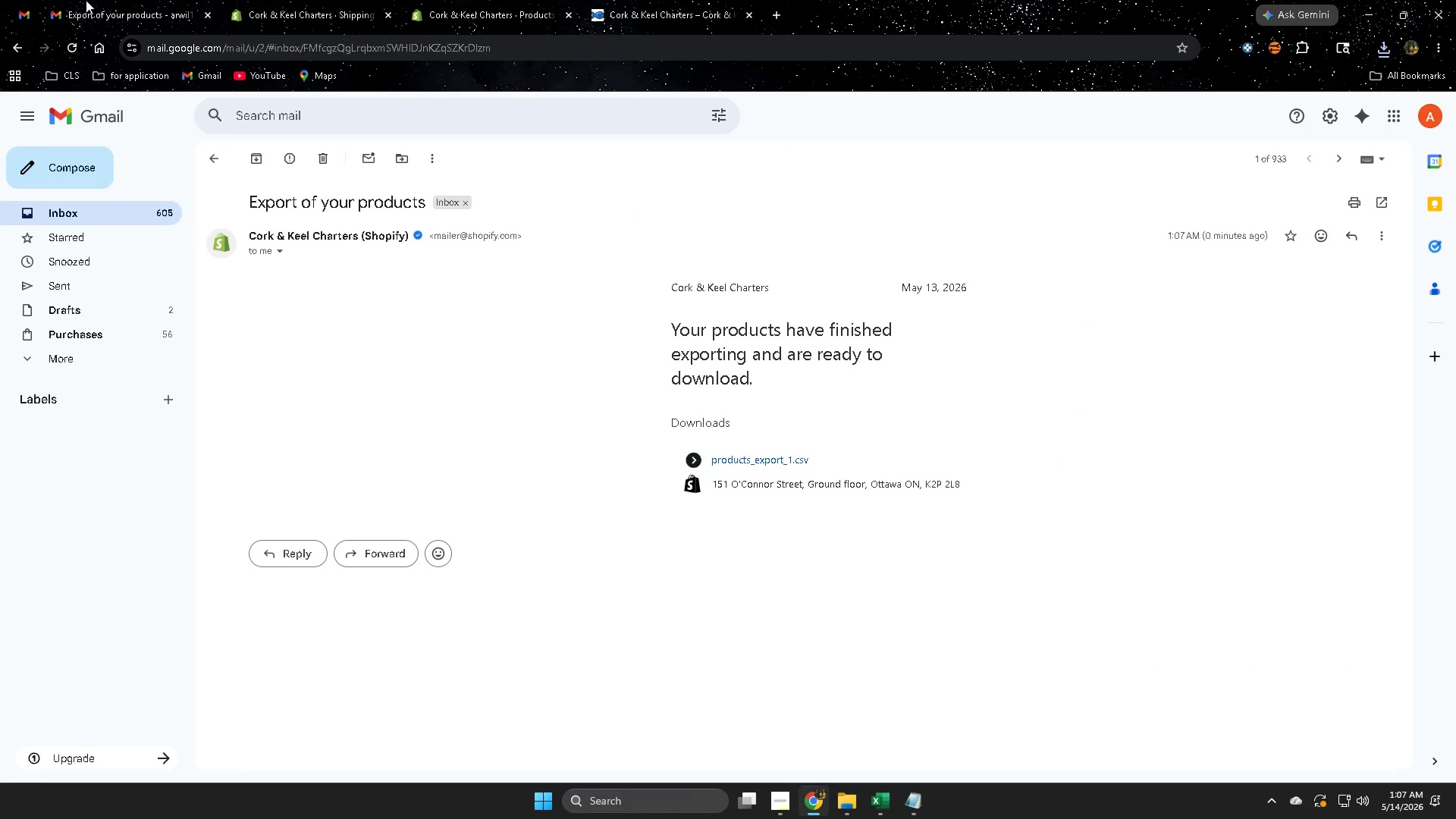 
key(Control+W)
 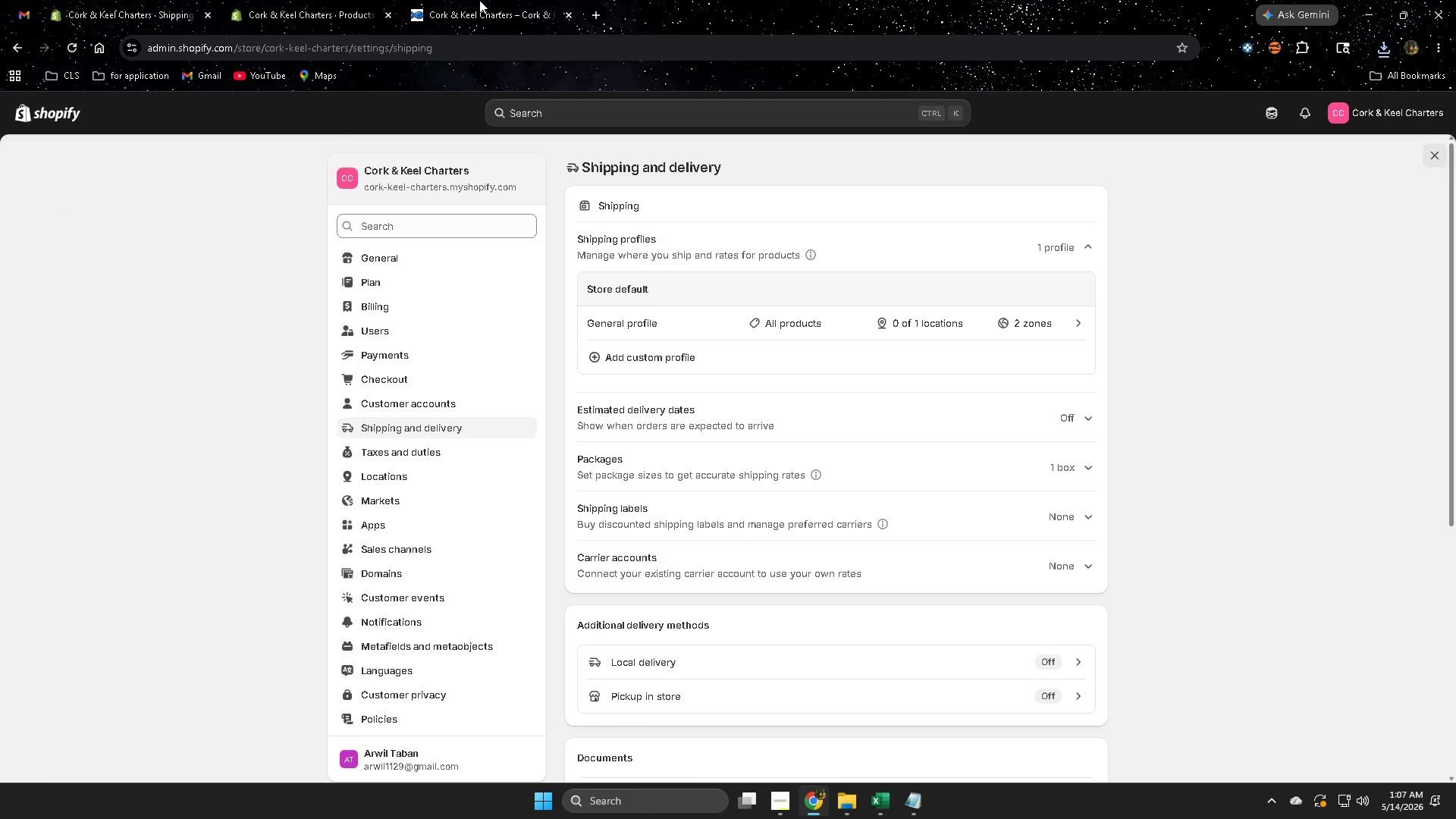 
left_click([480, 0])
 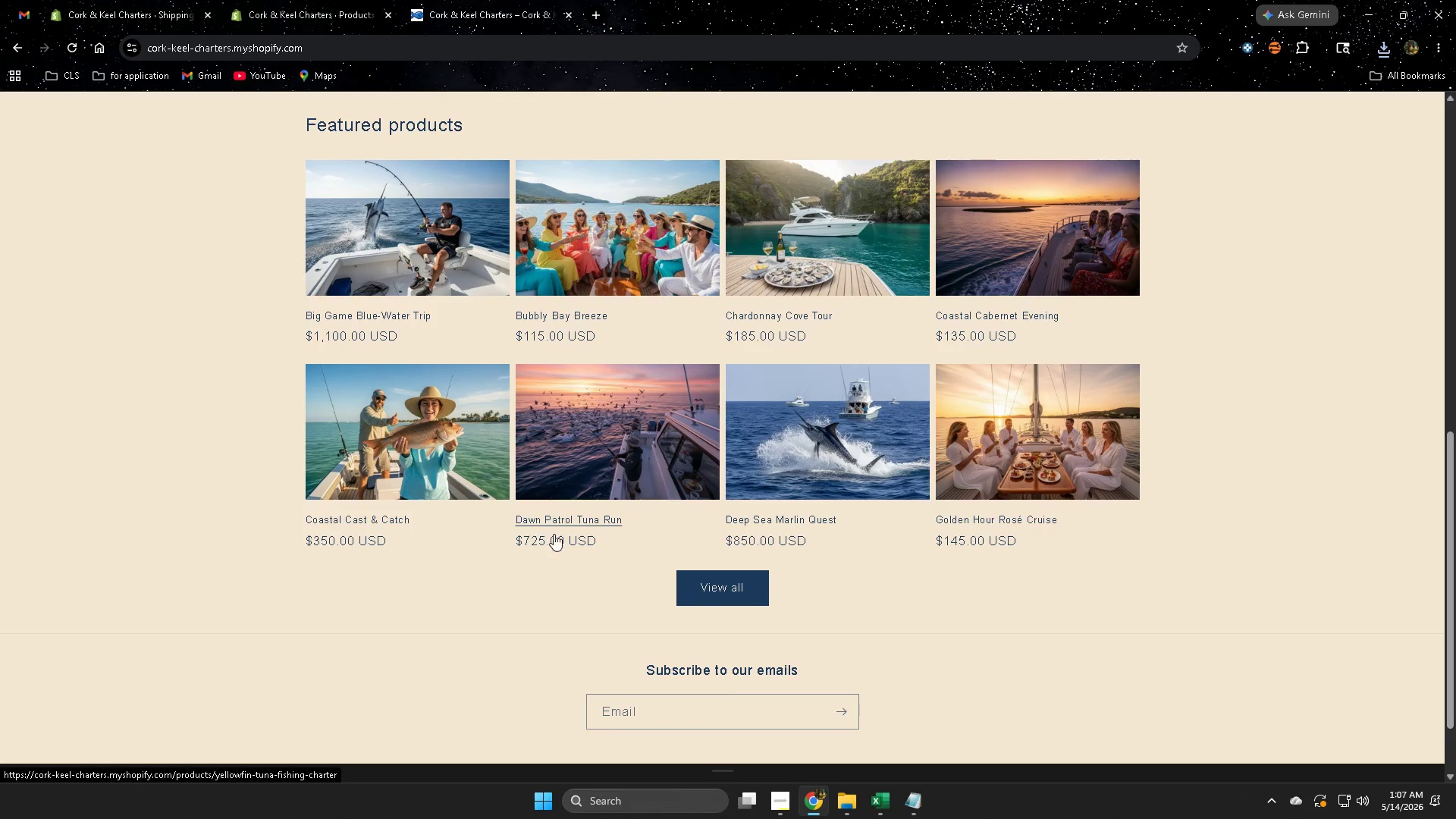 
scroll: coordinate [494, 522], scroll_direction: up, amount: 3.0
 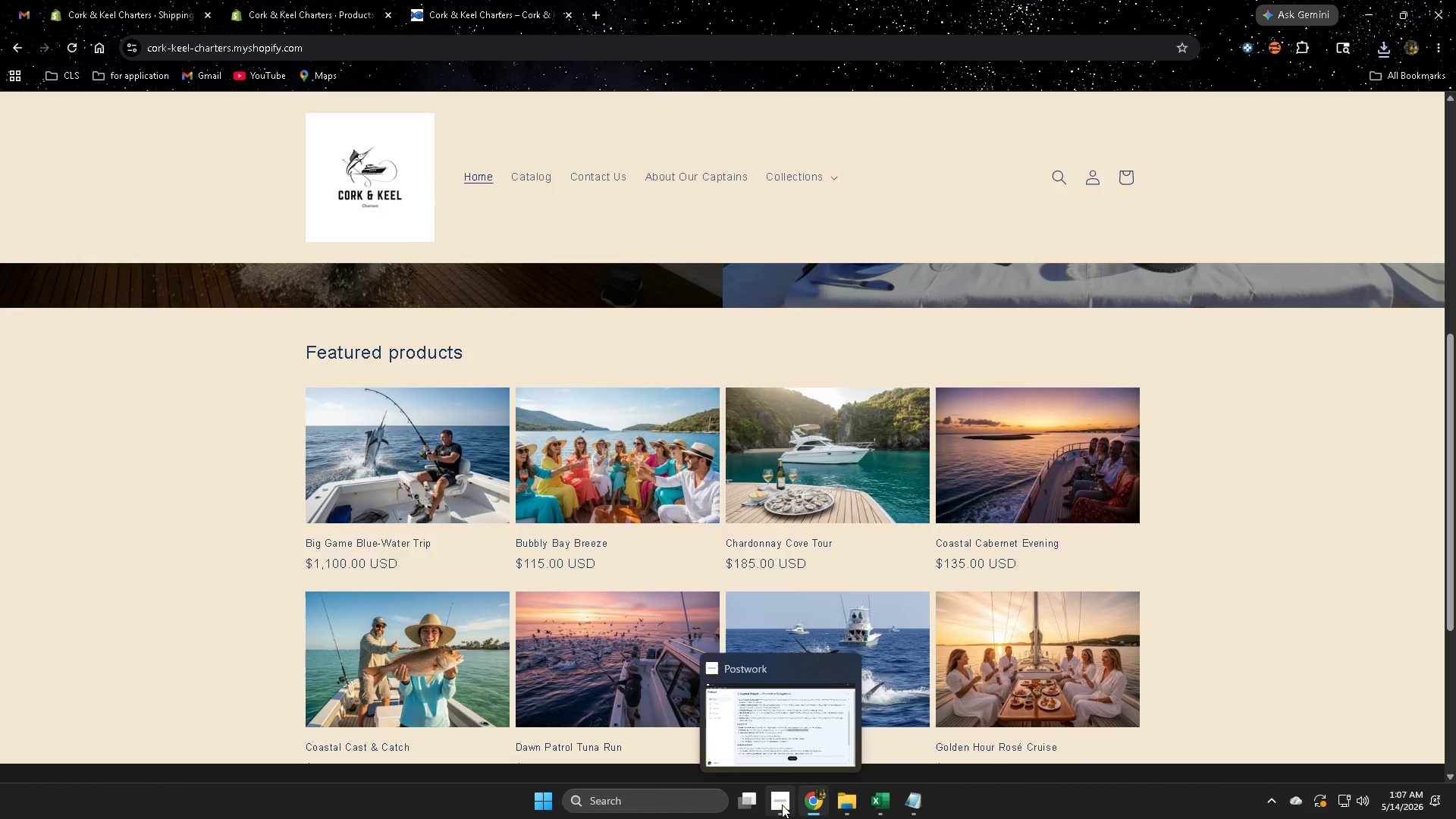 
left_click([818, 804])
 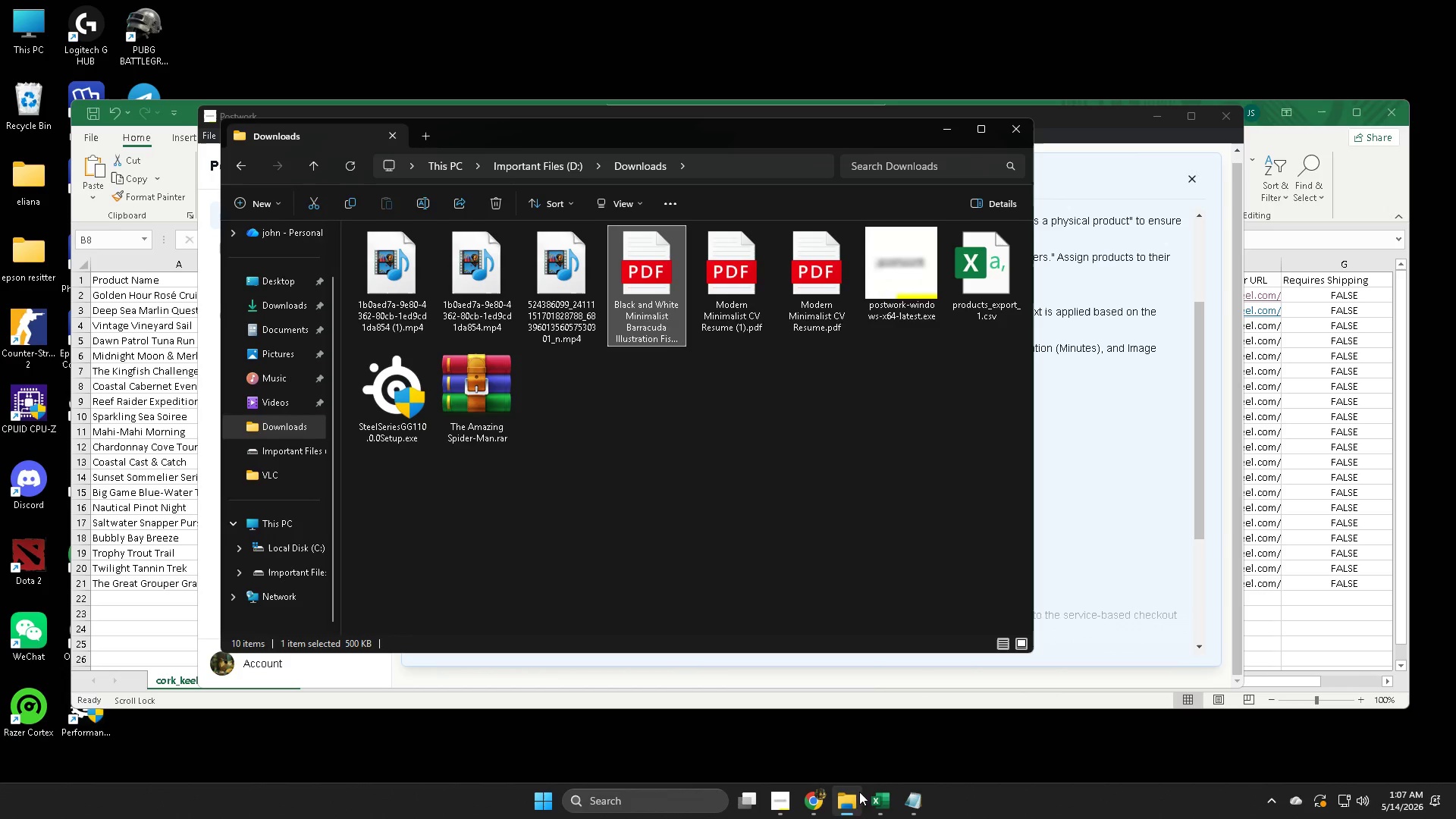 
left_click([814, 805])
 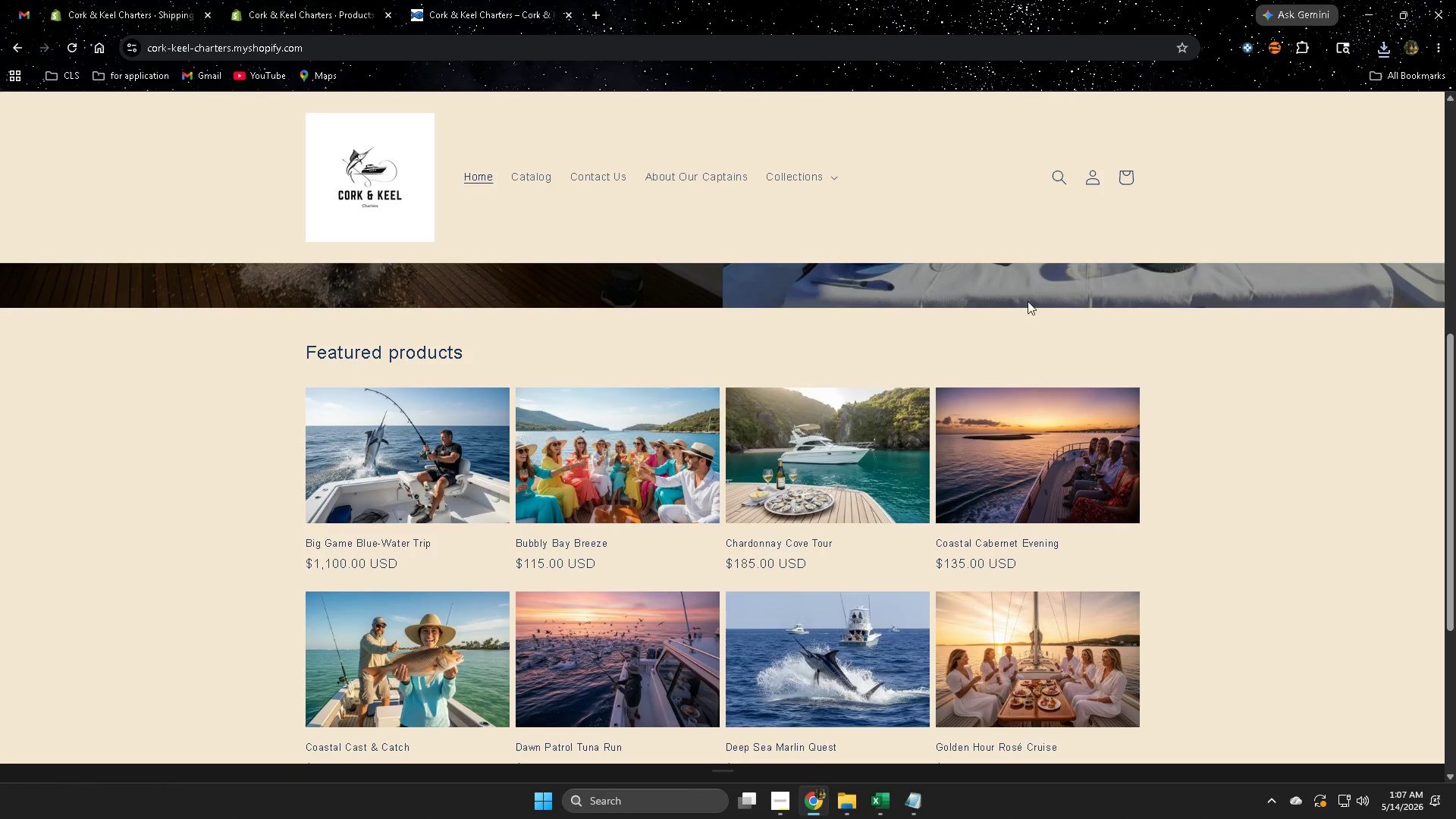 
scroll: coordinate [1321, 464], scroll_direction: down, amount: 4.0
 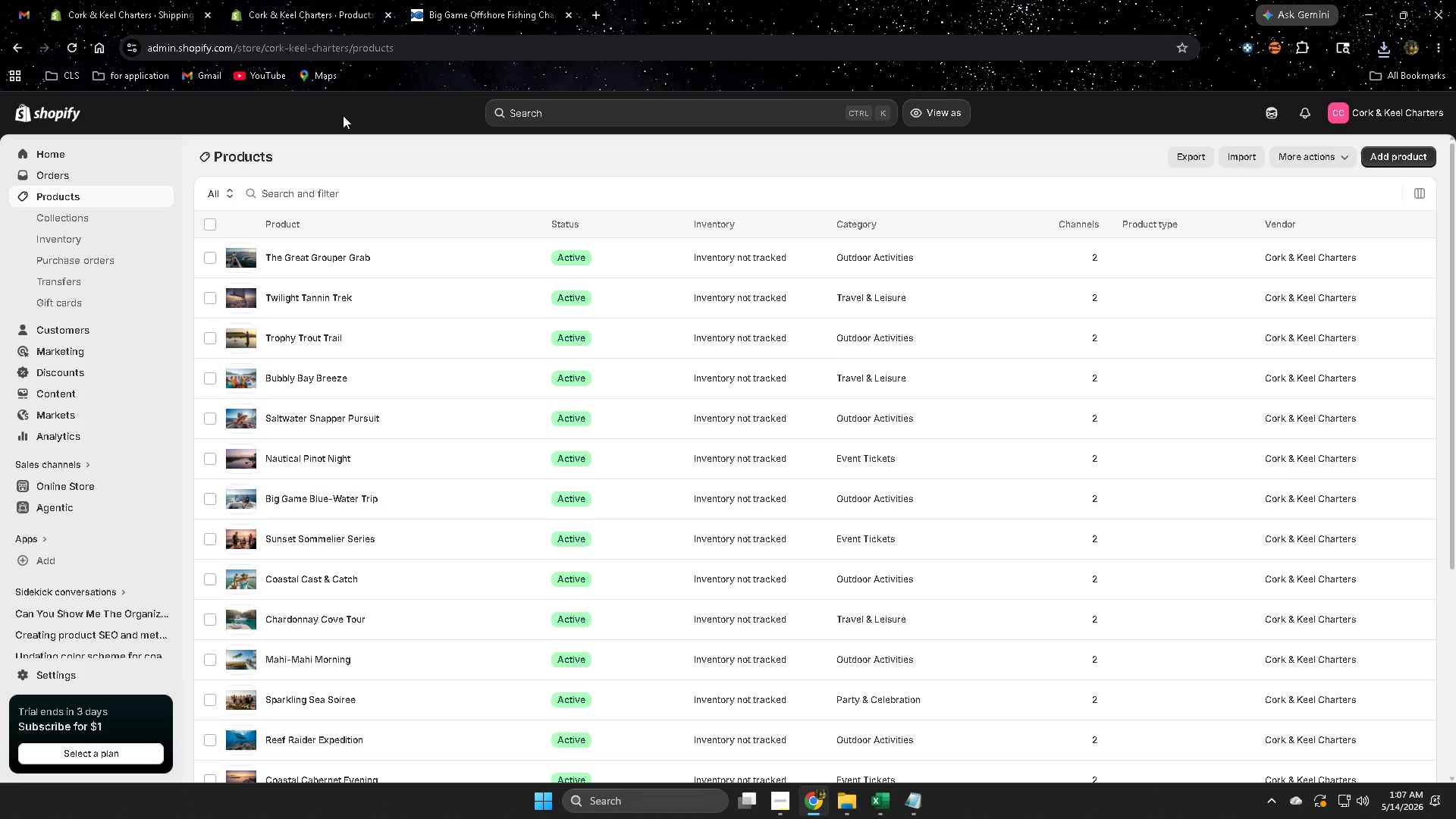 
left_click([399, 254])
 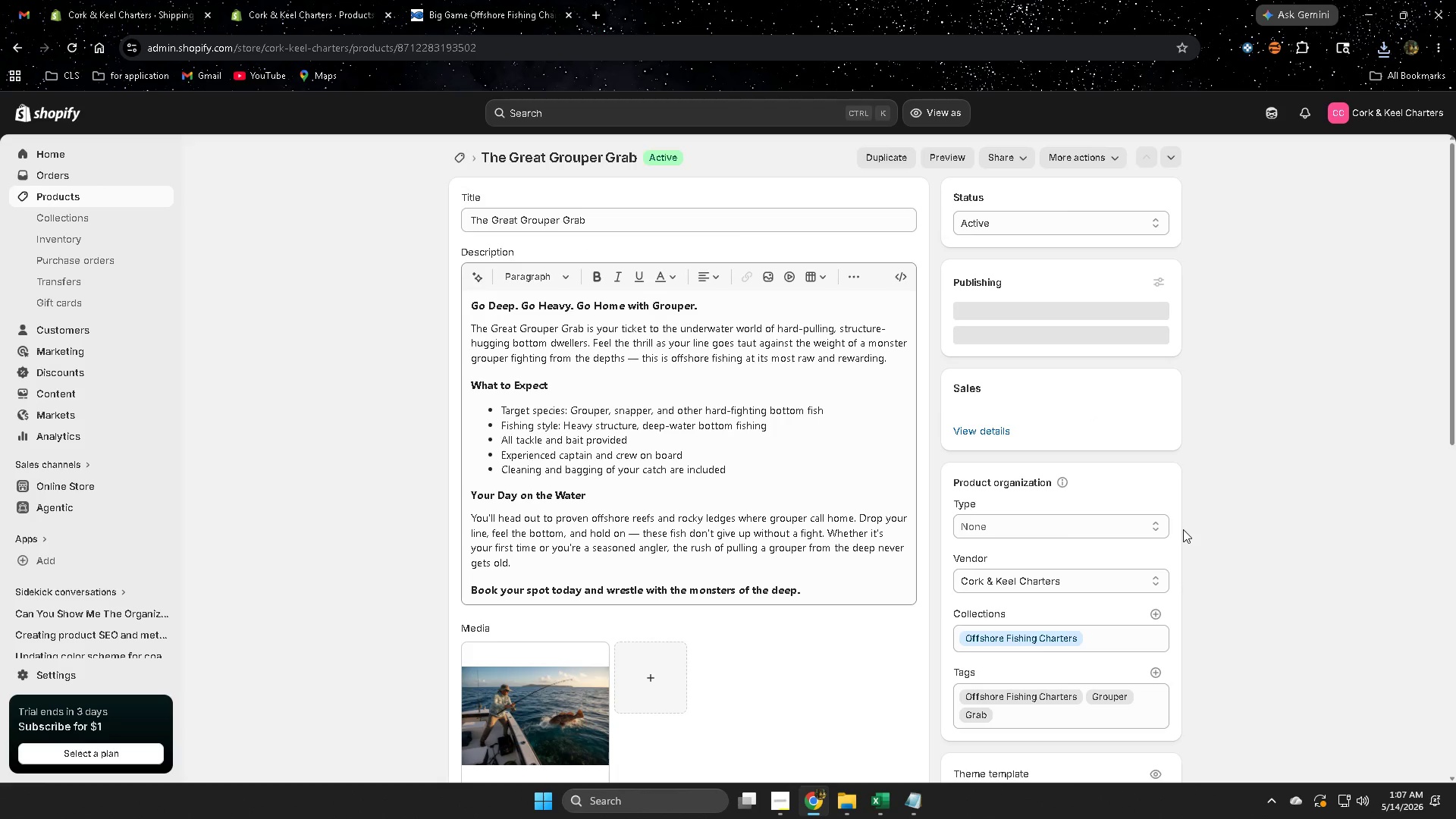 
left_click([780, 796])